 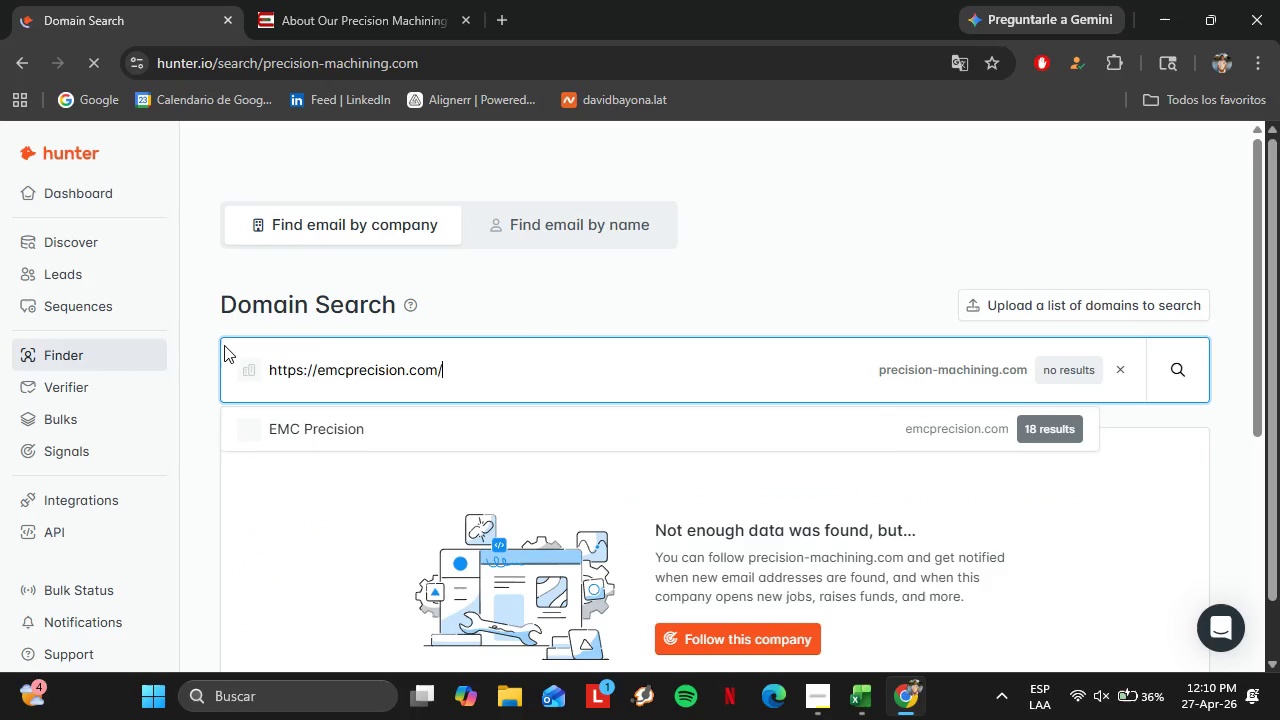 
key(Enter)
 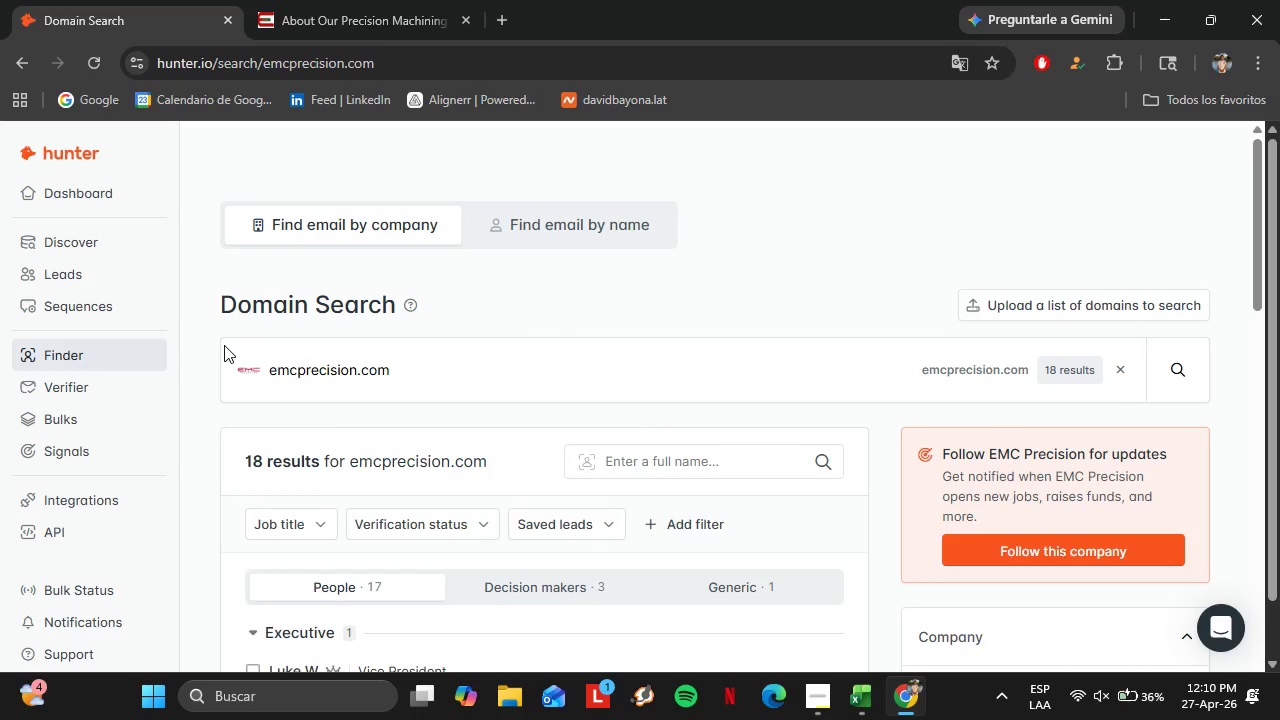 
wait(6.95)
 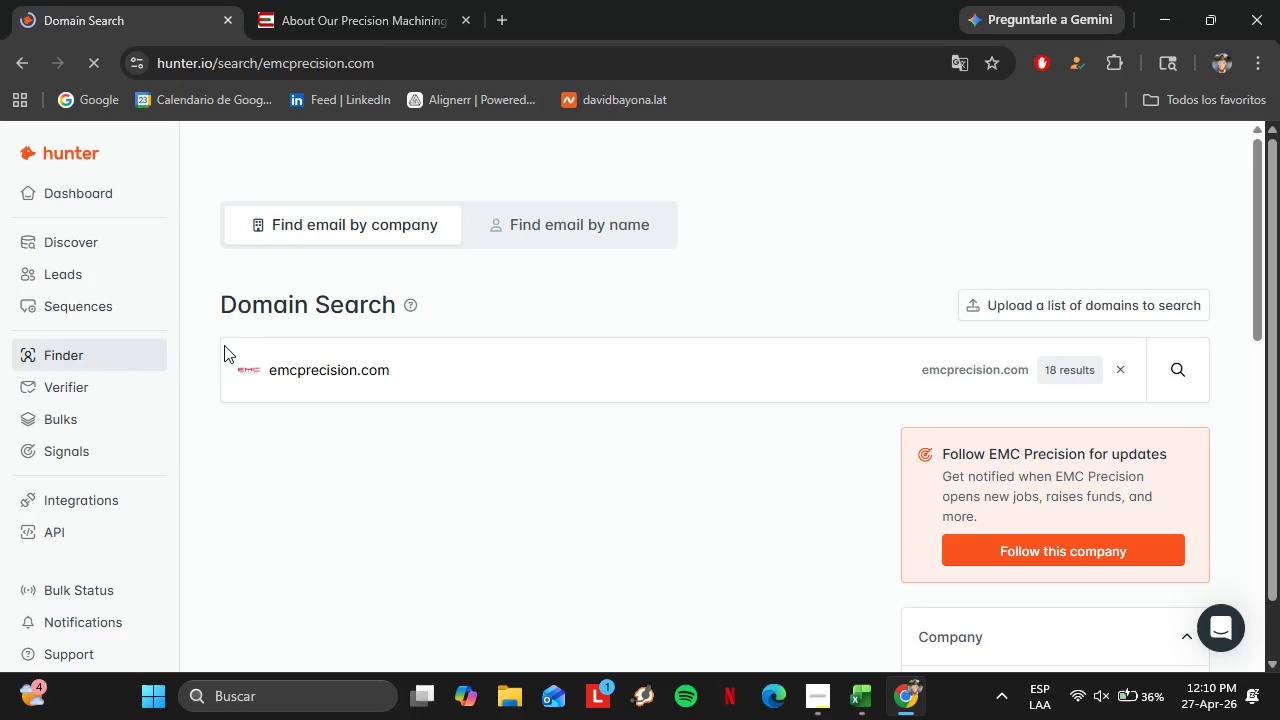 
scroll: coordinate [602, 447], scroll_direction: down, amount: 2.0
 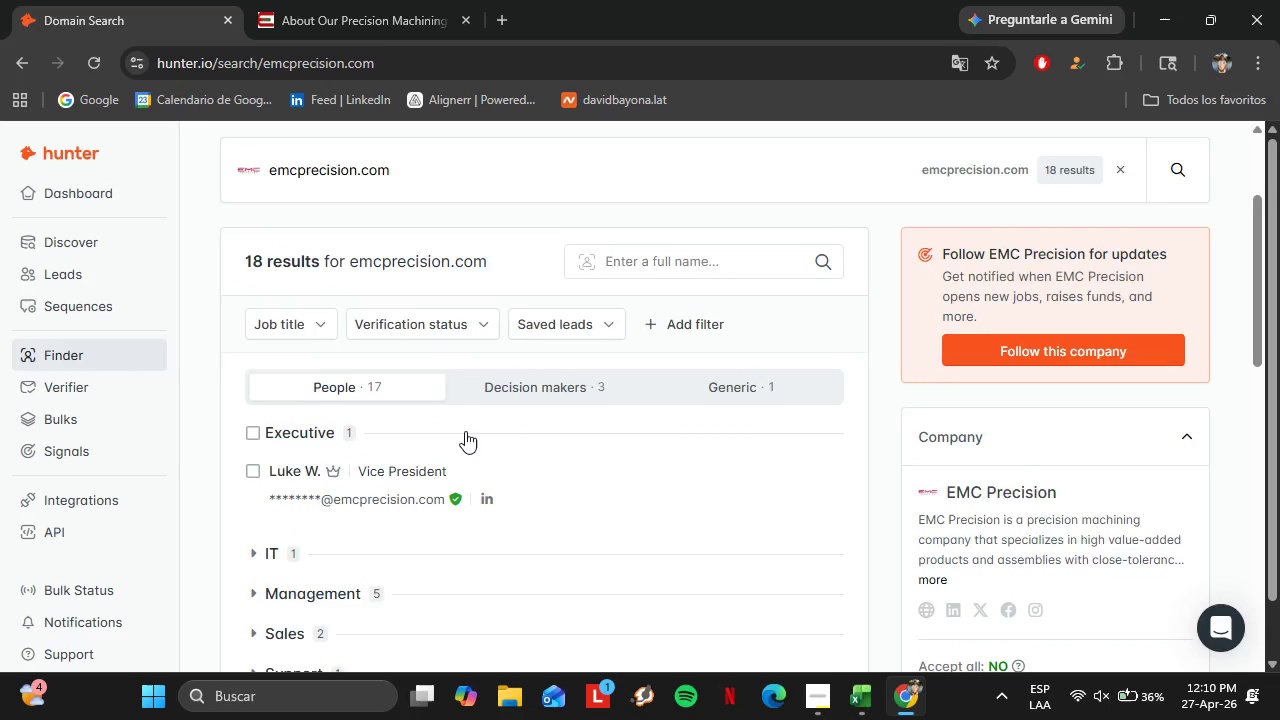 
scroll: coordinate [449, 427], scroll_direction: up, amount: 2.0
 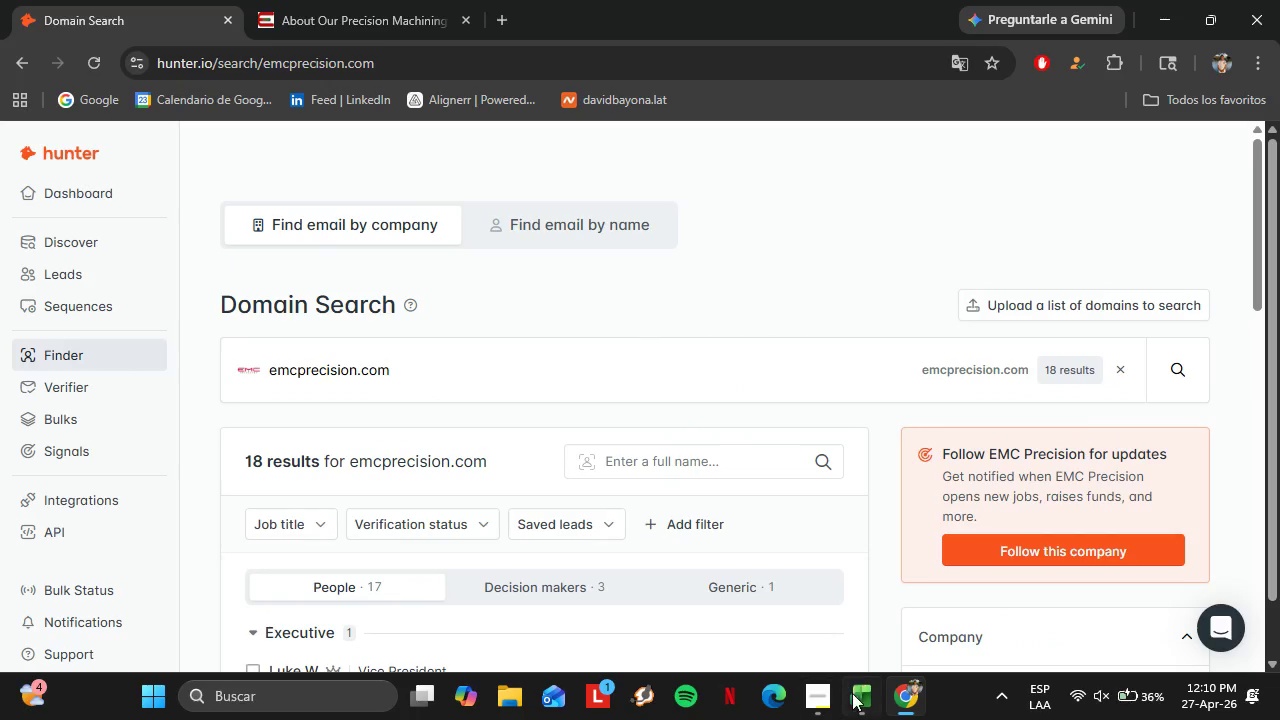 
left_click([858, 697])
 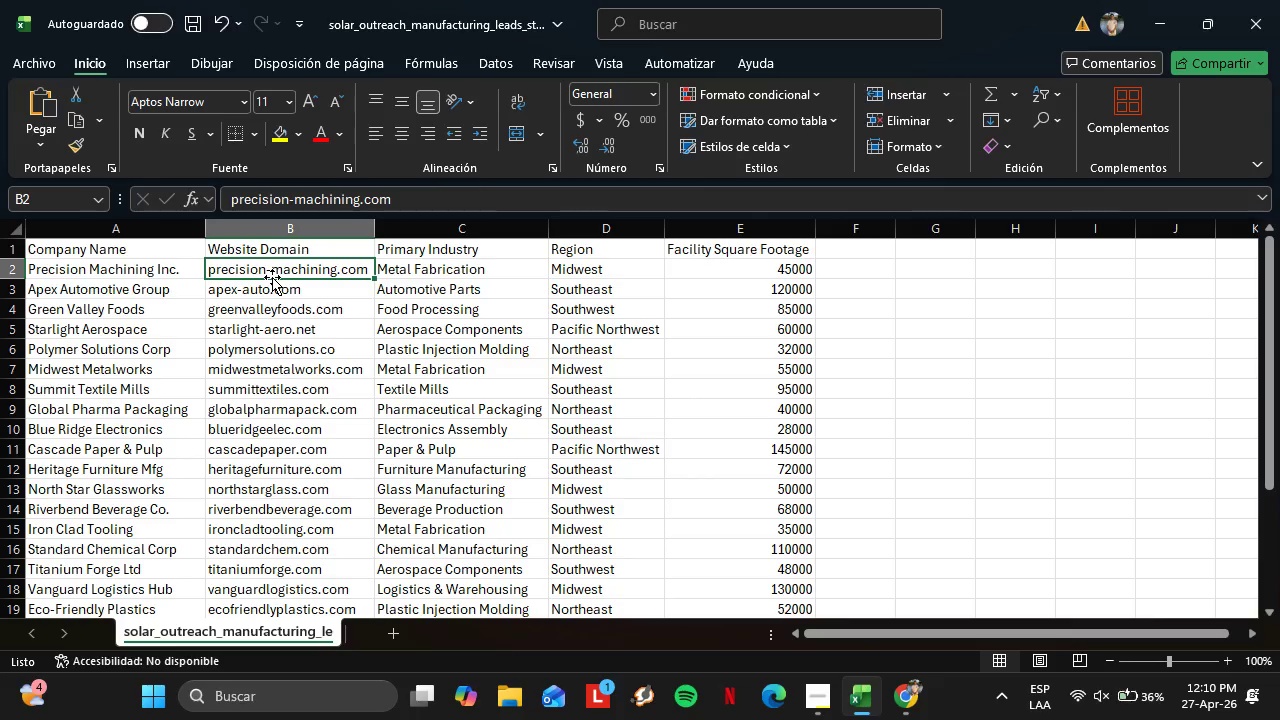 
key(Control+C)
 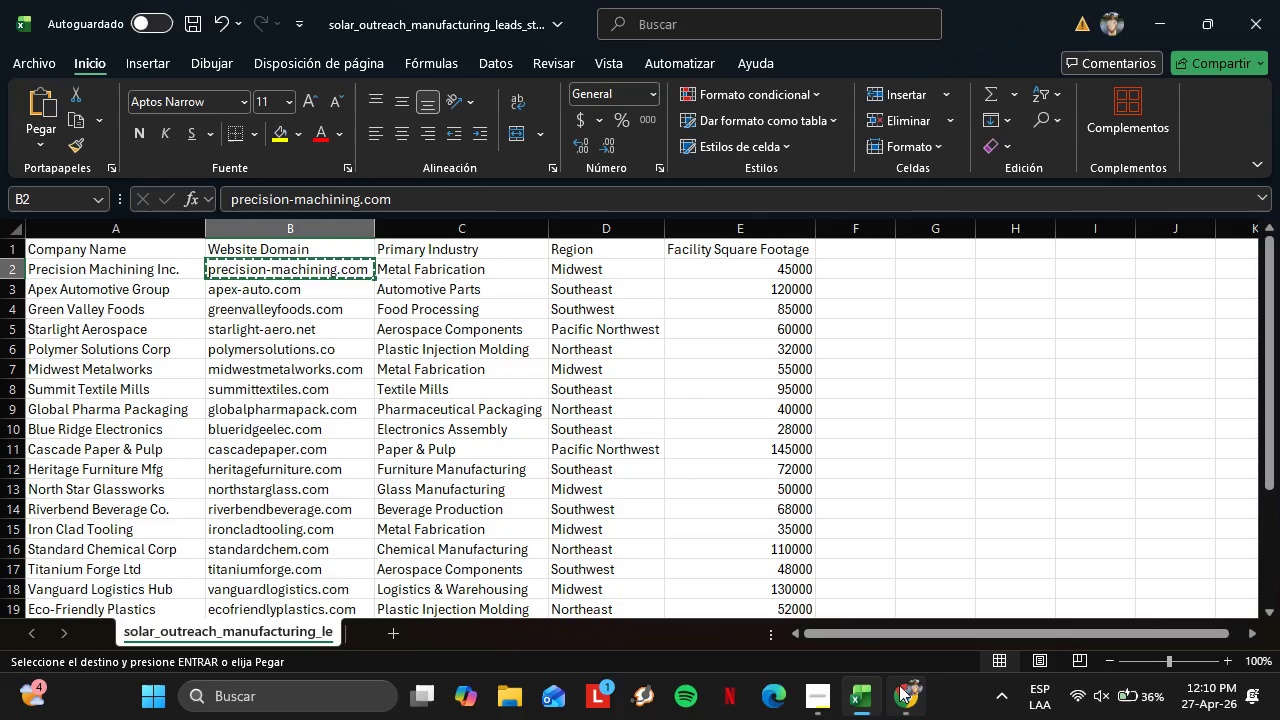 
left_click([899, 684])
 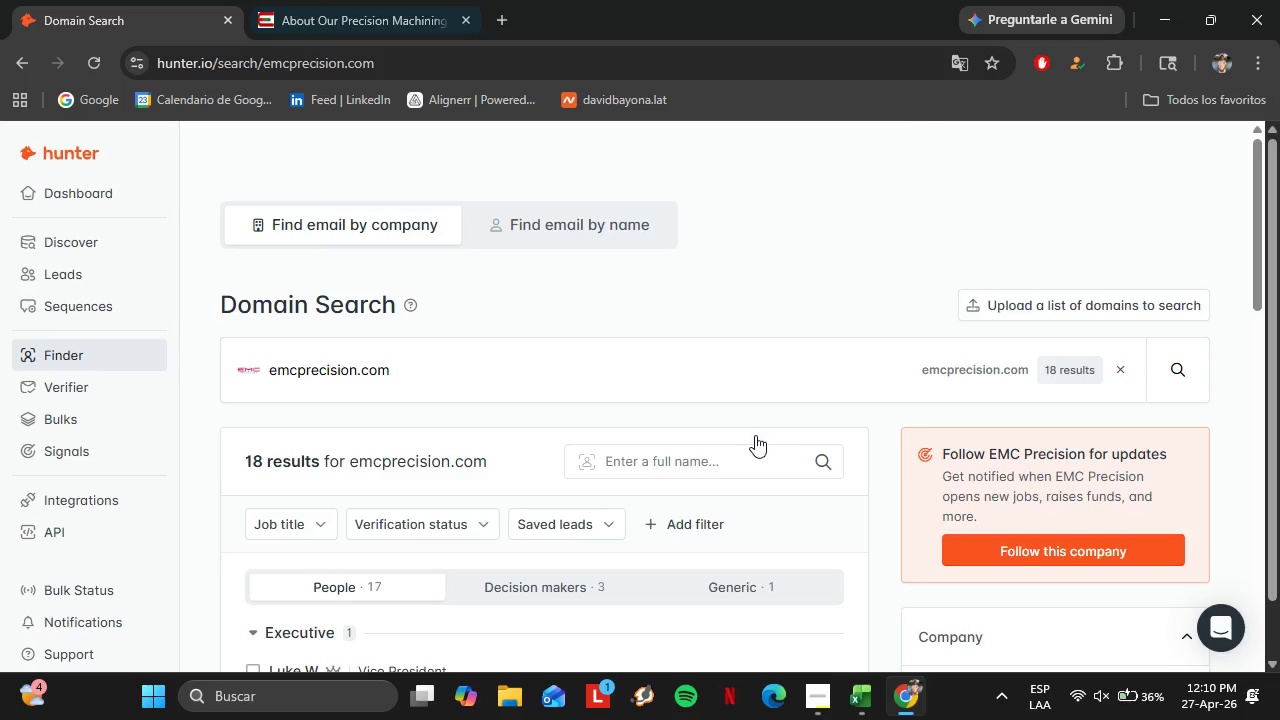 
left_click([329, 0])
 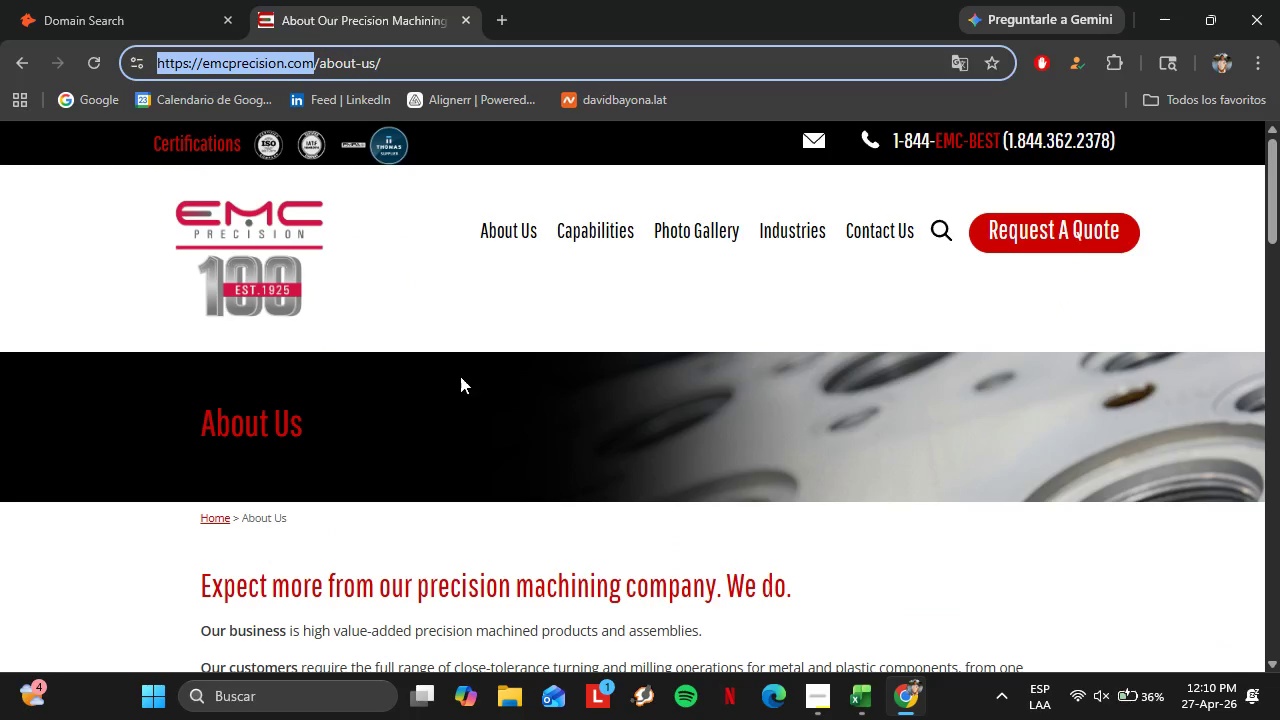 
scroll: coordinate [461, 376], scroll_direction: down, amount: 1.0
 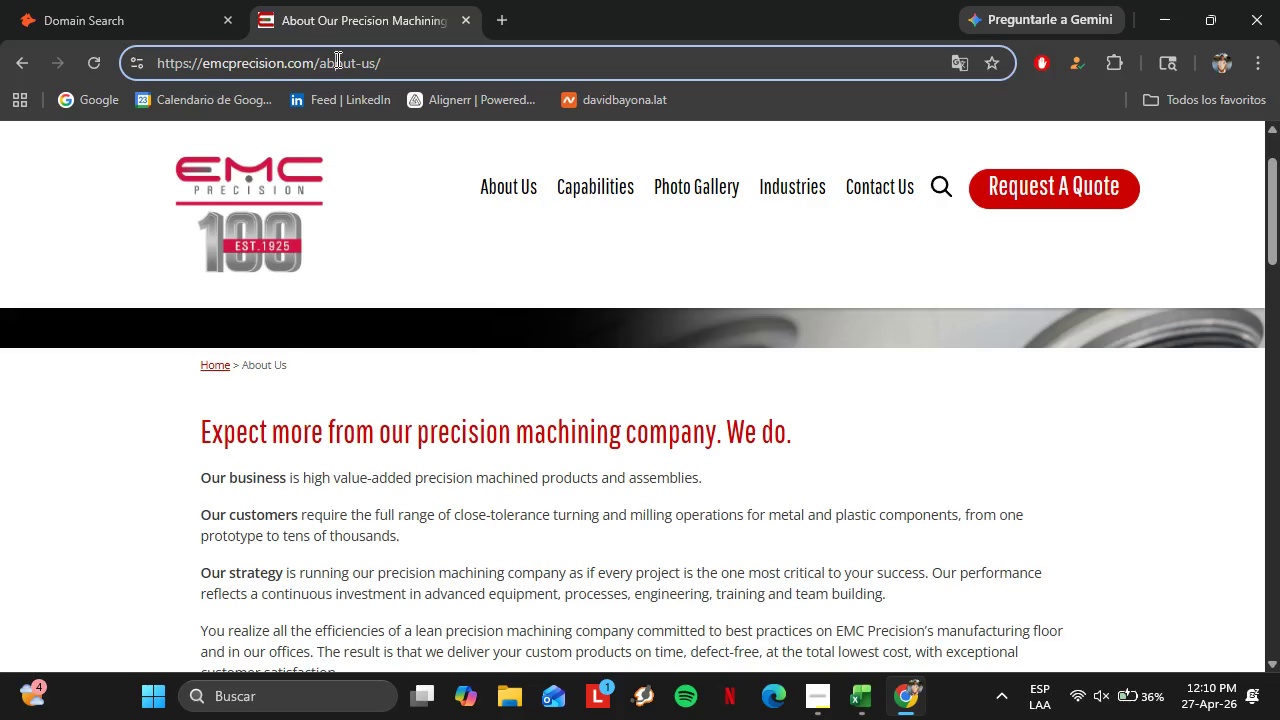 
double_click([336, 59])
 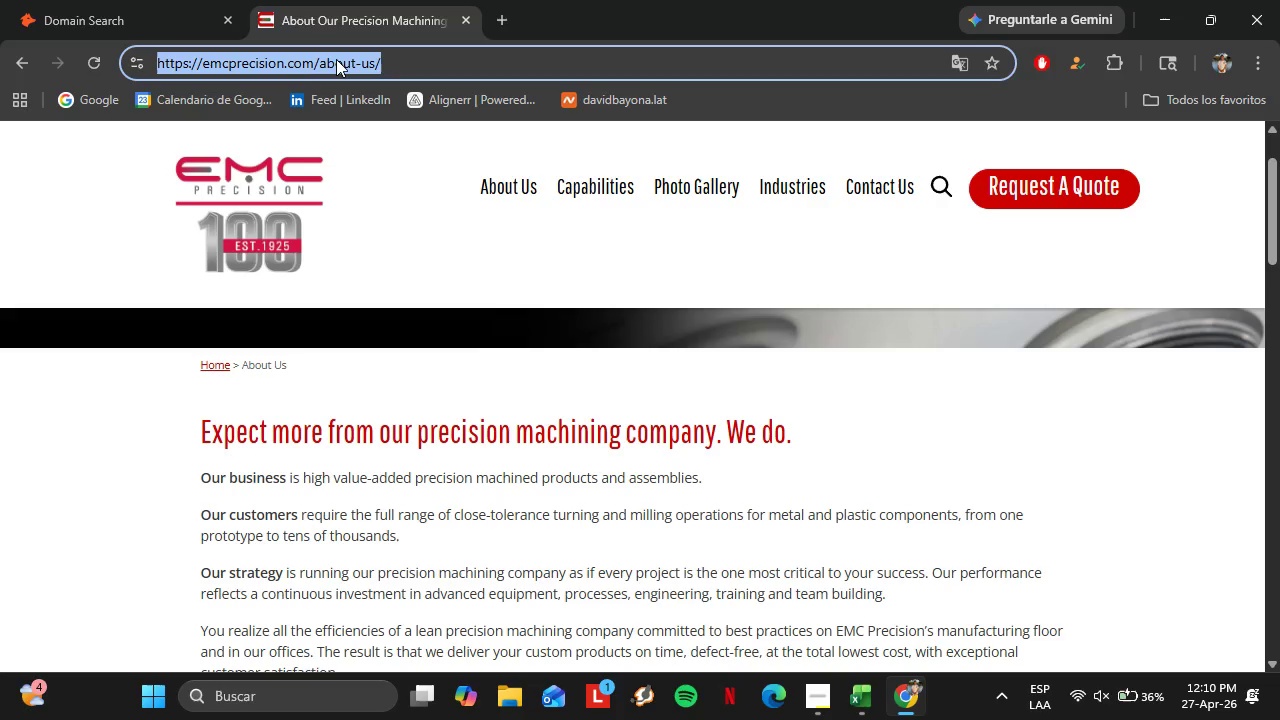 
triple_click([336, 59])
 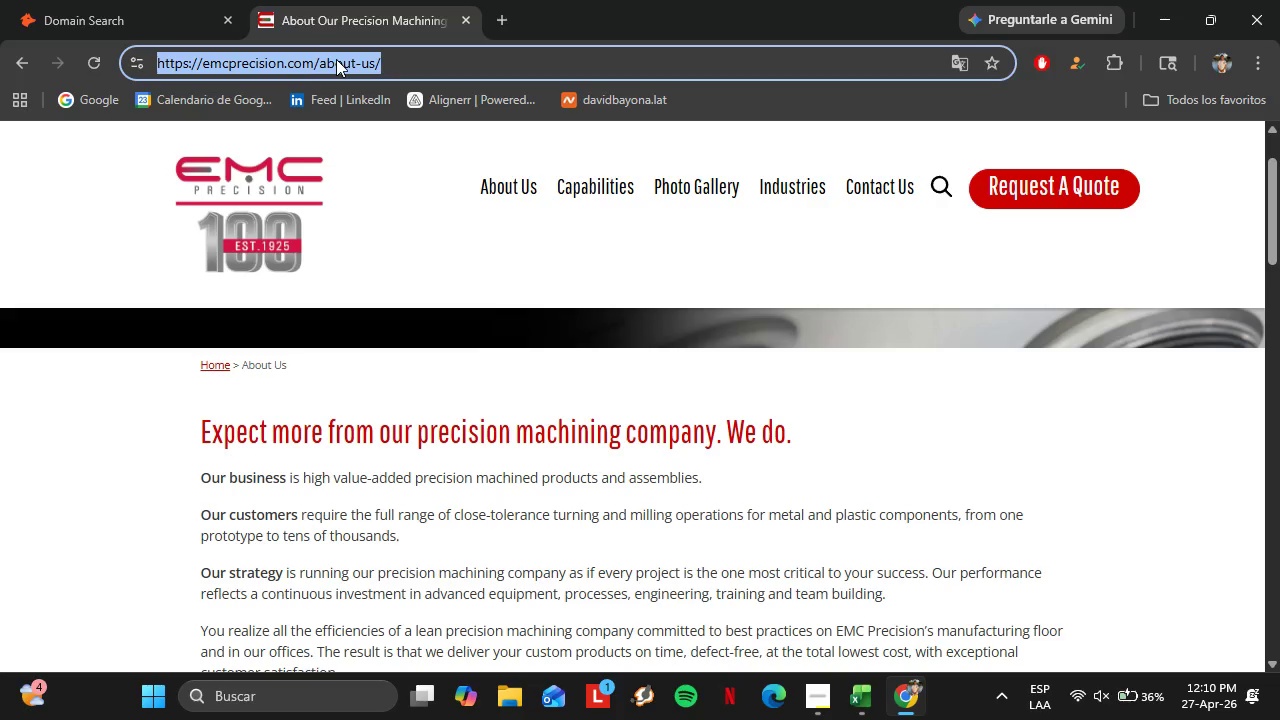 
key(Control+V)
 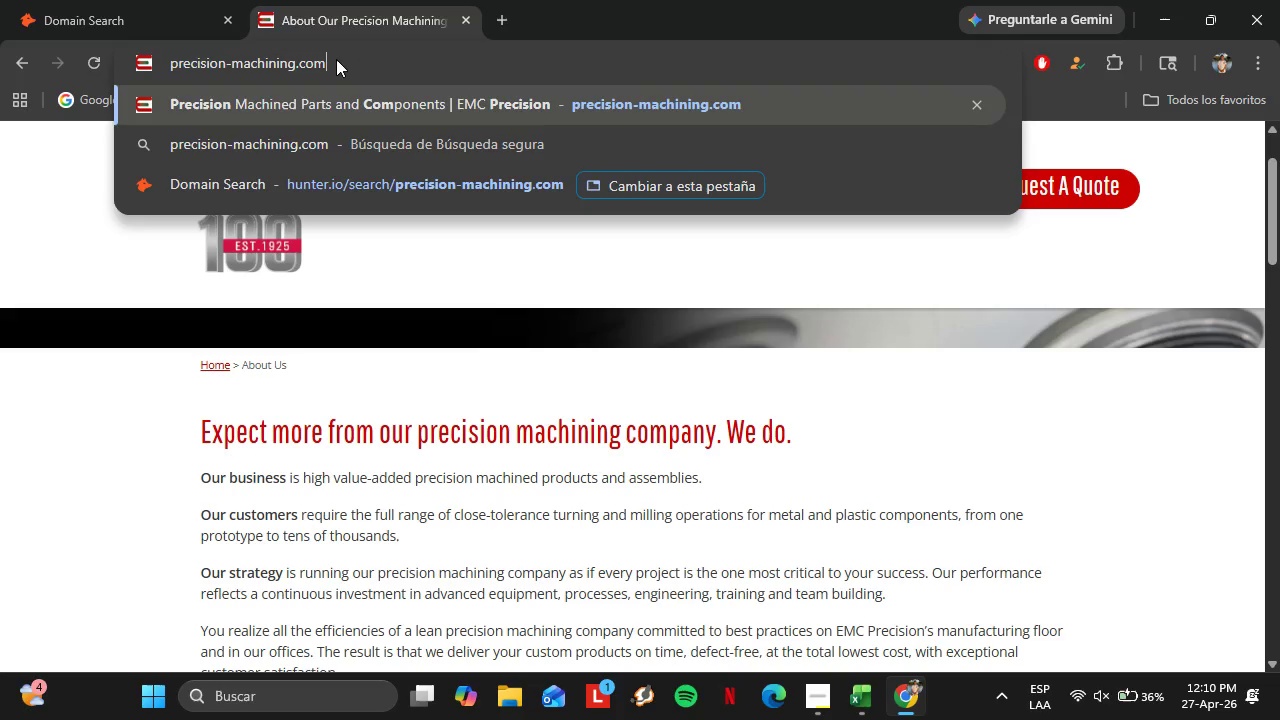 
key(Enter)
 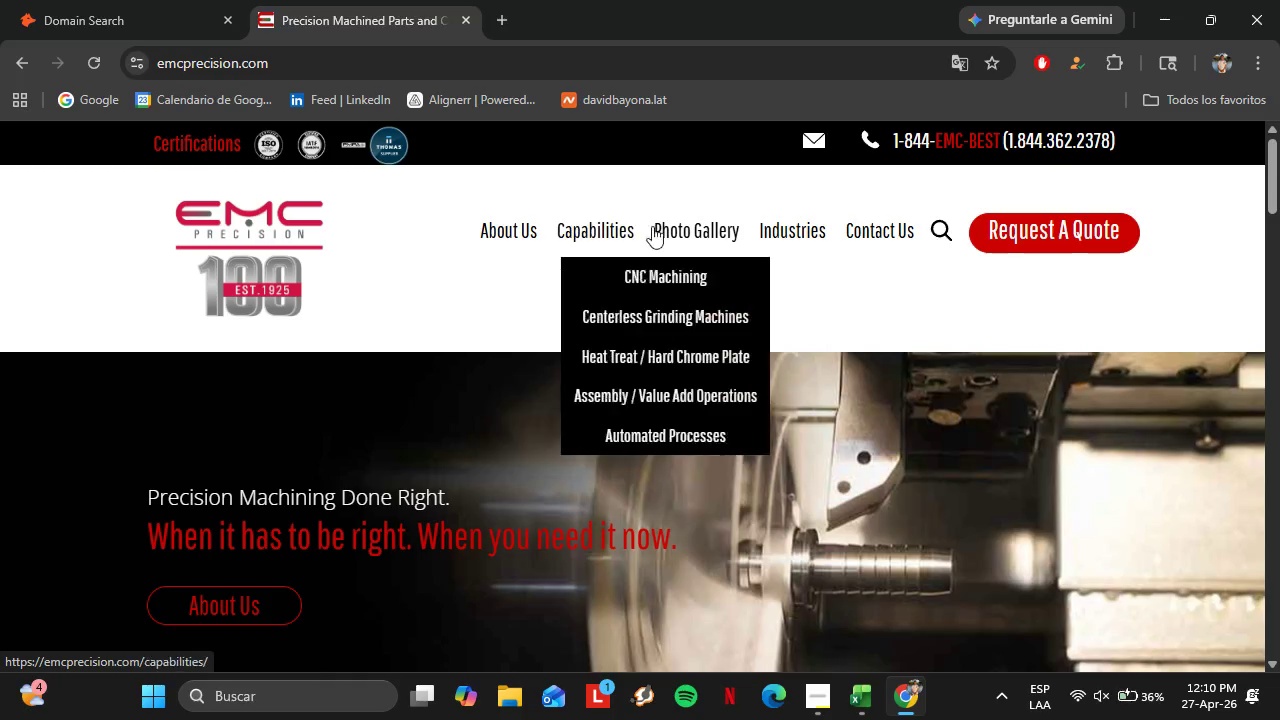 
left_click([507, 241])
 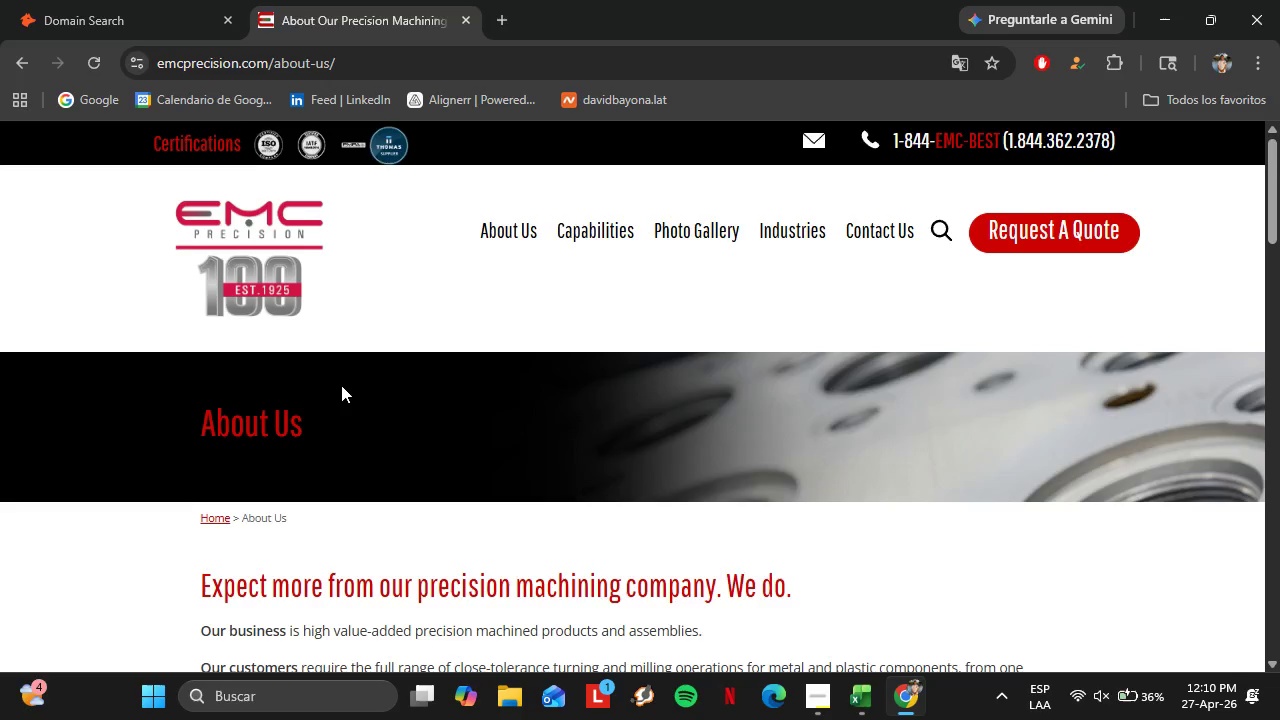 
scroll: coordinate [341, 385], scroll_direction: down, amount: 3.0
 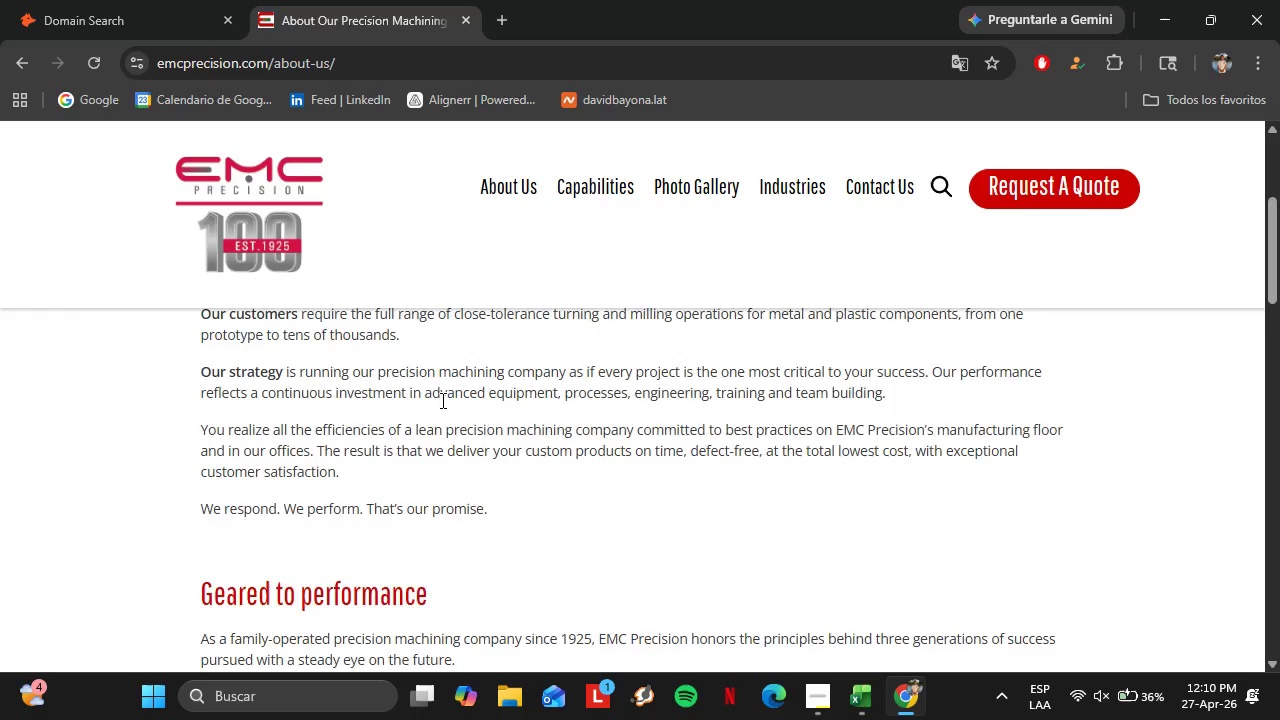 
scroll: coordinate [442, 398], scroll_direction: up, amount: 6.0
 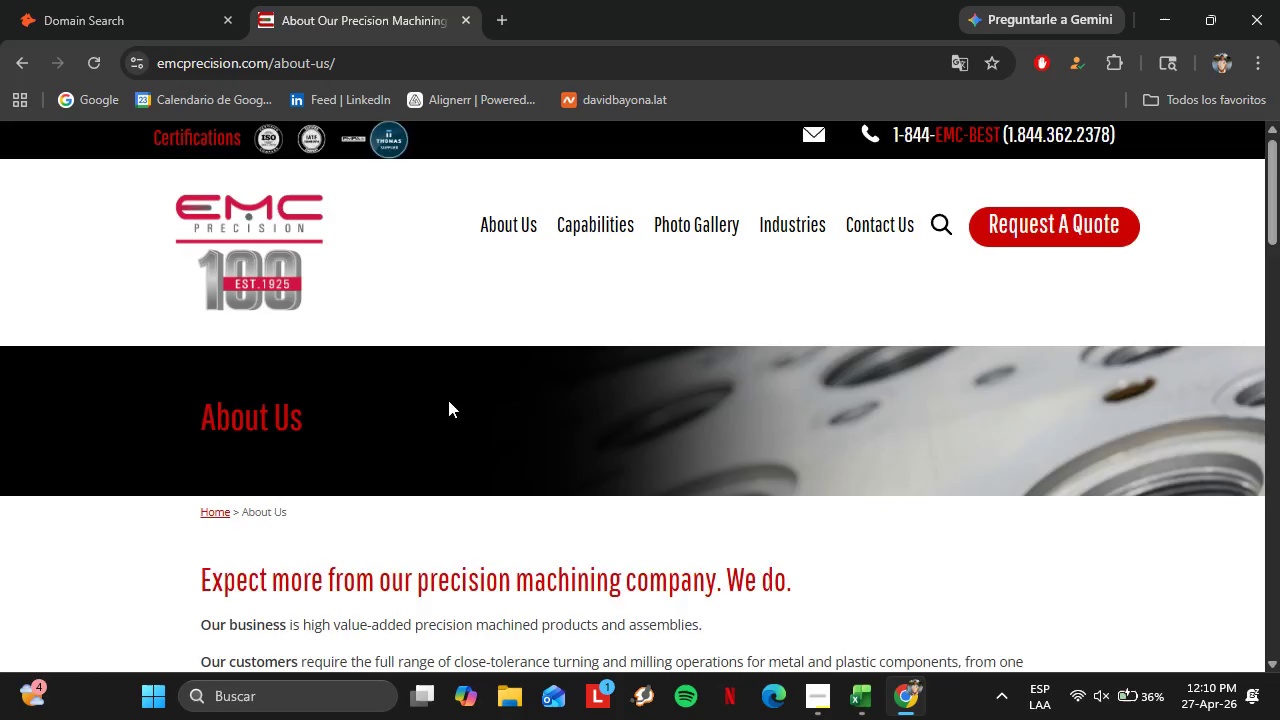 
scroll: coordinate [448, 400], scroll_direction: down, amount: 2.0
 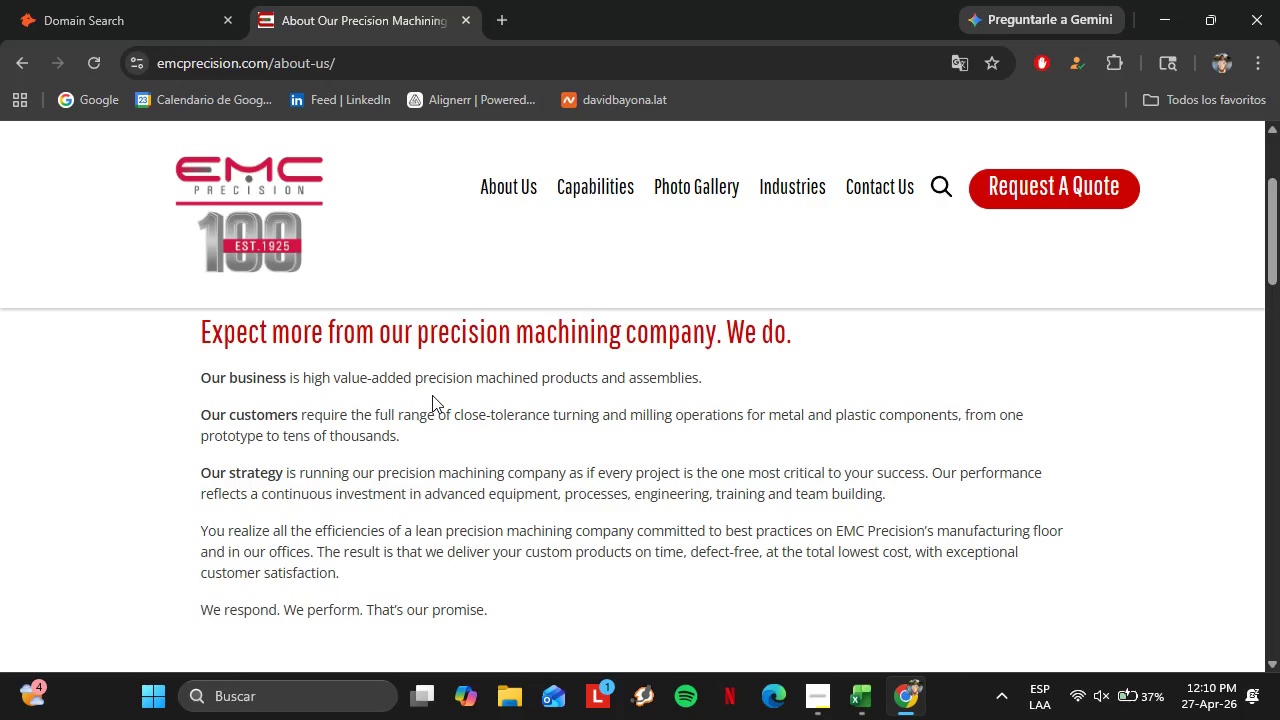 
wait(16.32)
 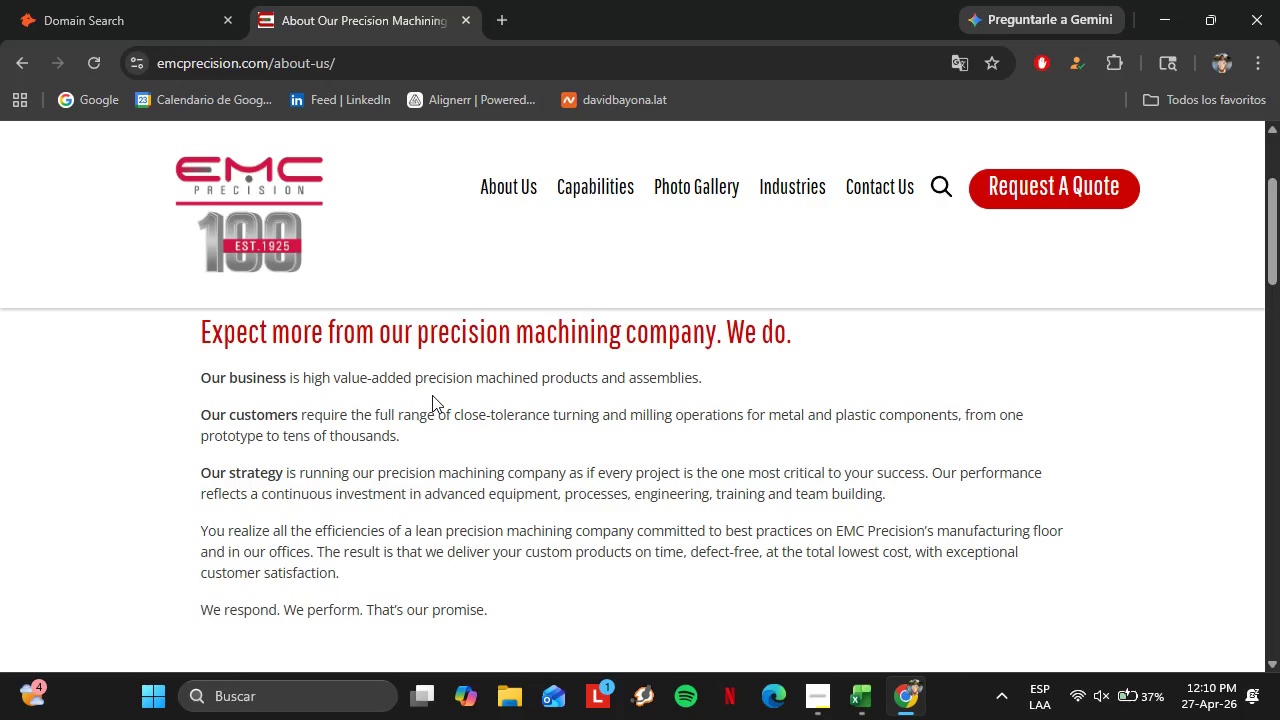 
scroll: coordinate [481, 536], scroll_direction: down, amount: 9.0
 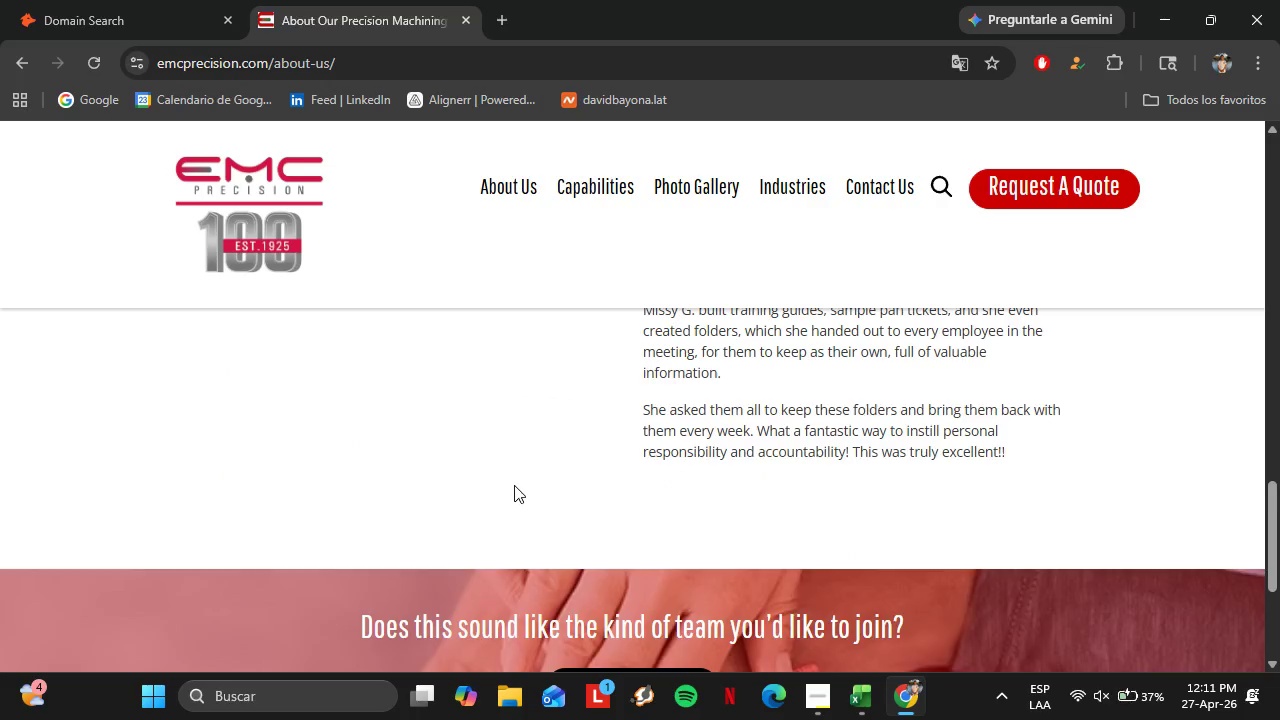 
scroll: coordinate [516, 483], scroll_direction: up, amount: 13.0
 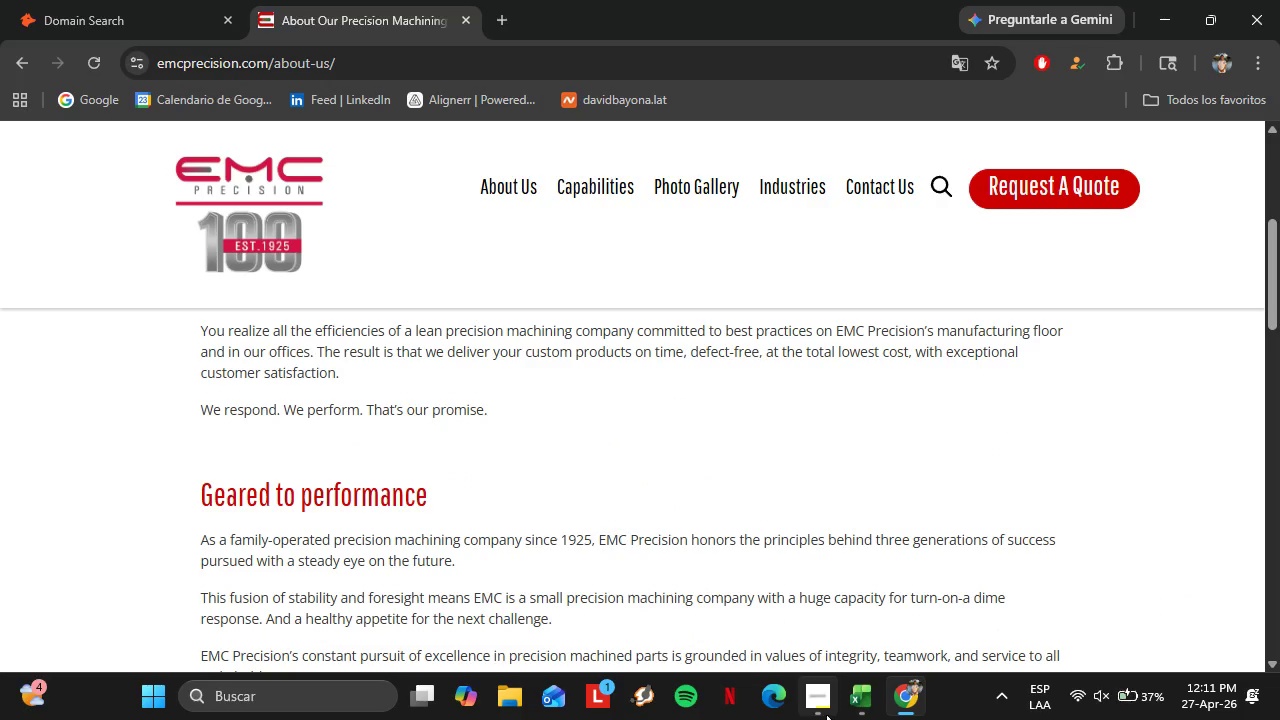 
left_click([826, 713])